 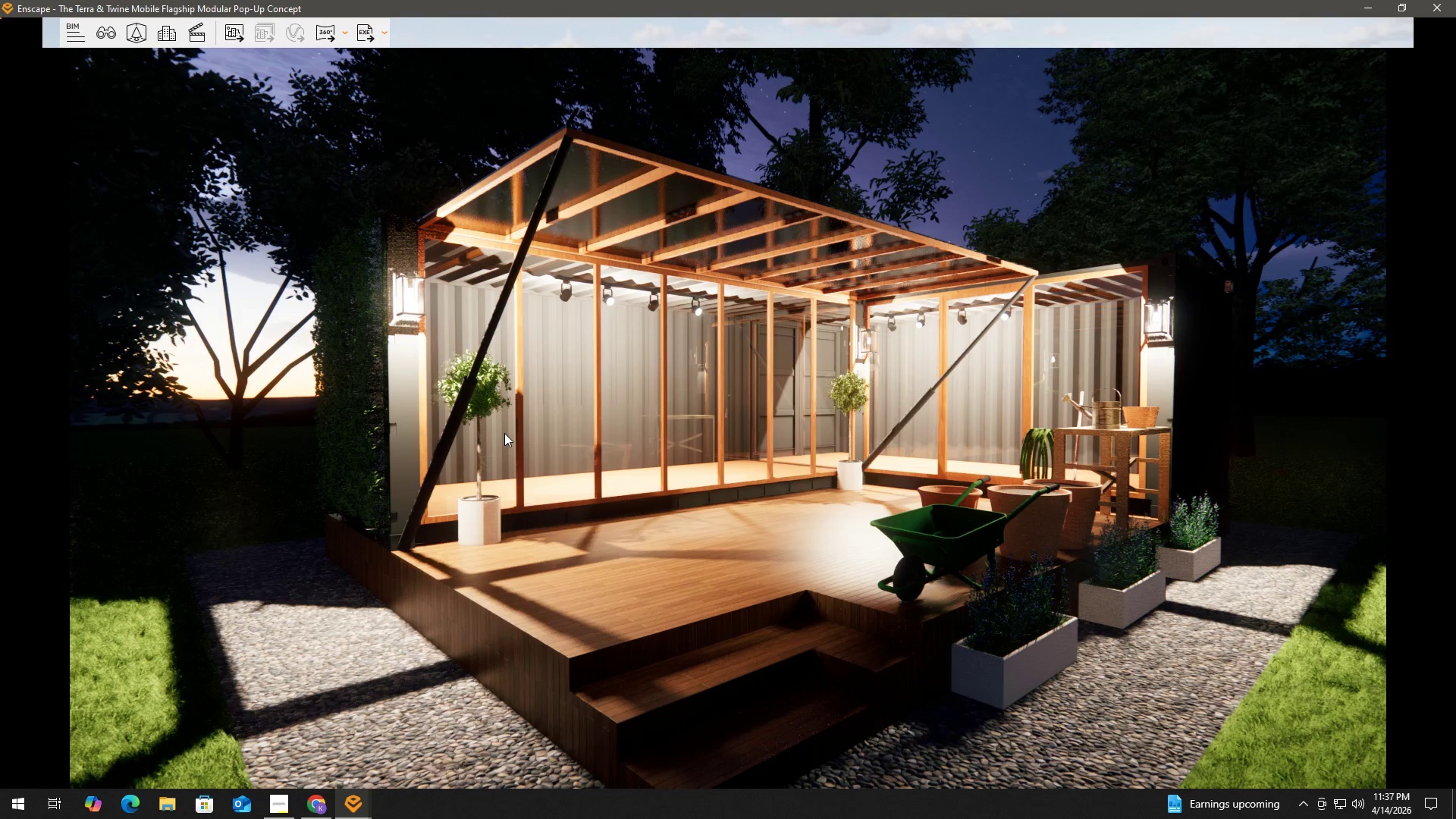 
hold_key(key=ShiftLeft, duration=1.52)
 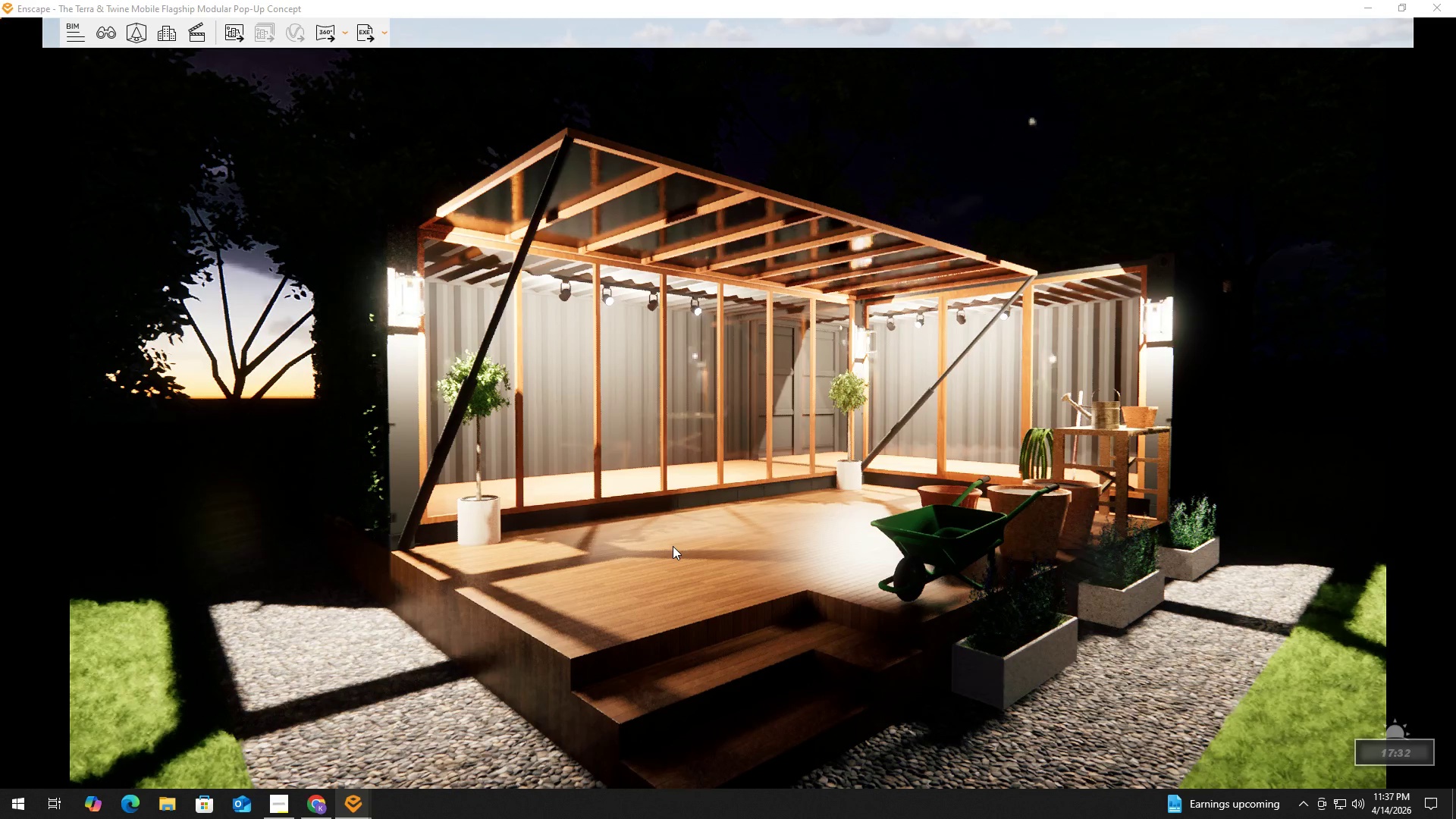 
hold_key(key=ShiftLeft, duration=1.5)
 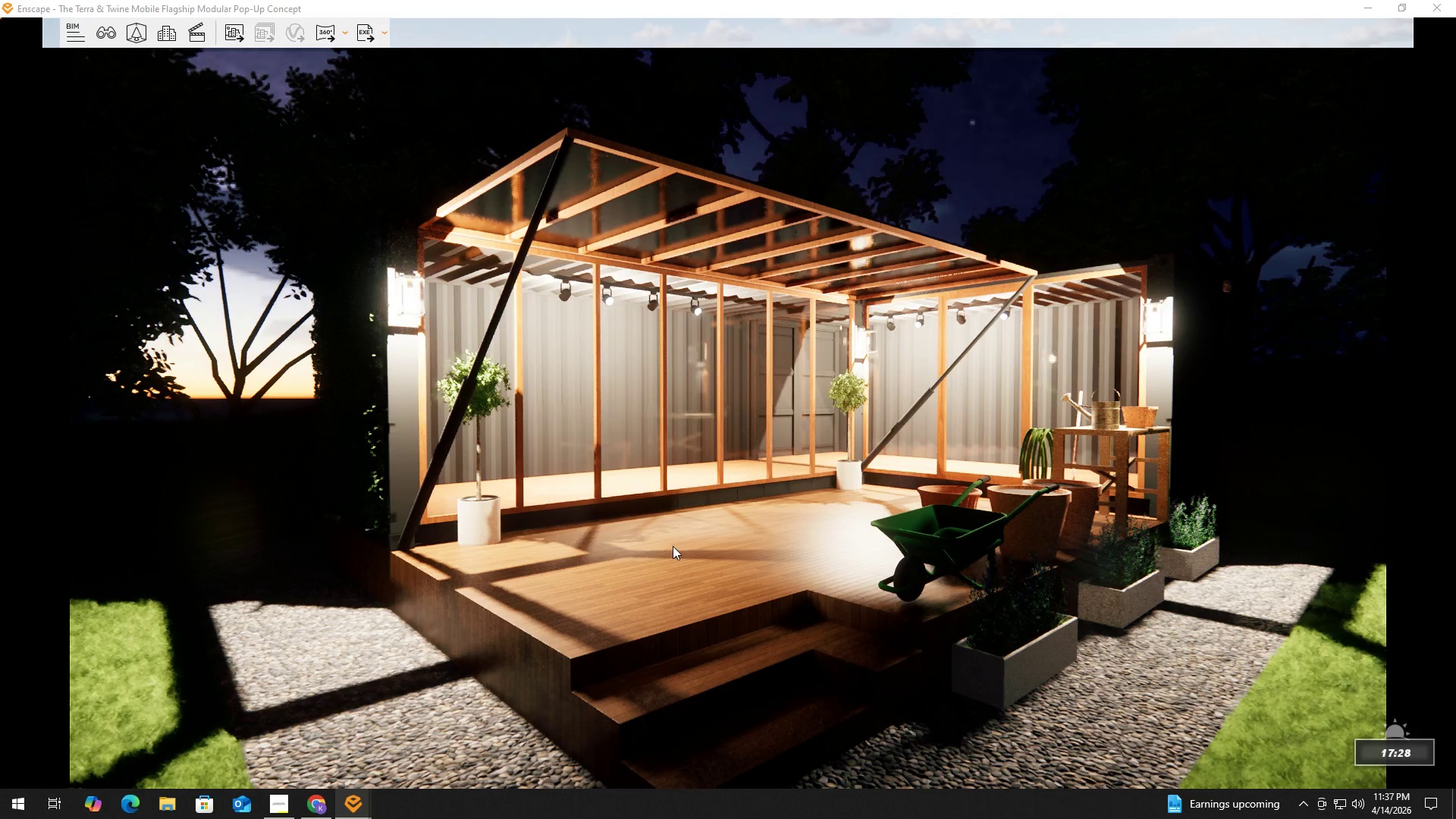 
hold_key(key=ShiftLeft, duration=1.5)
 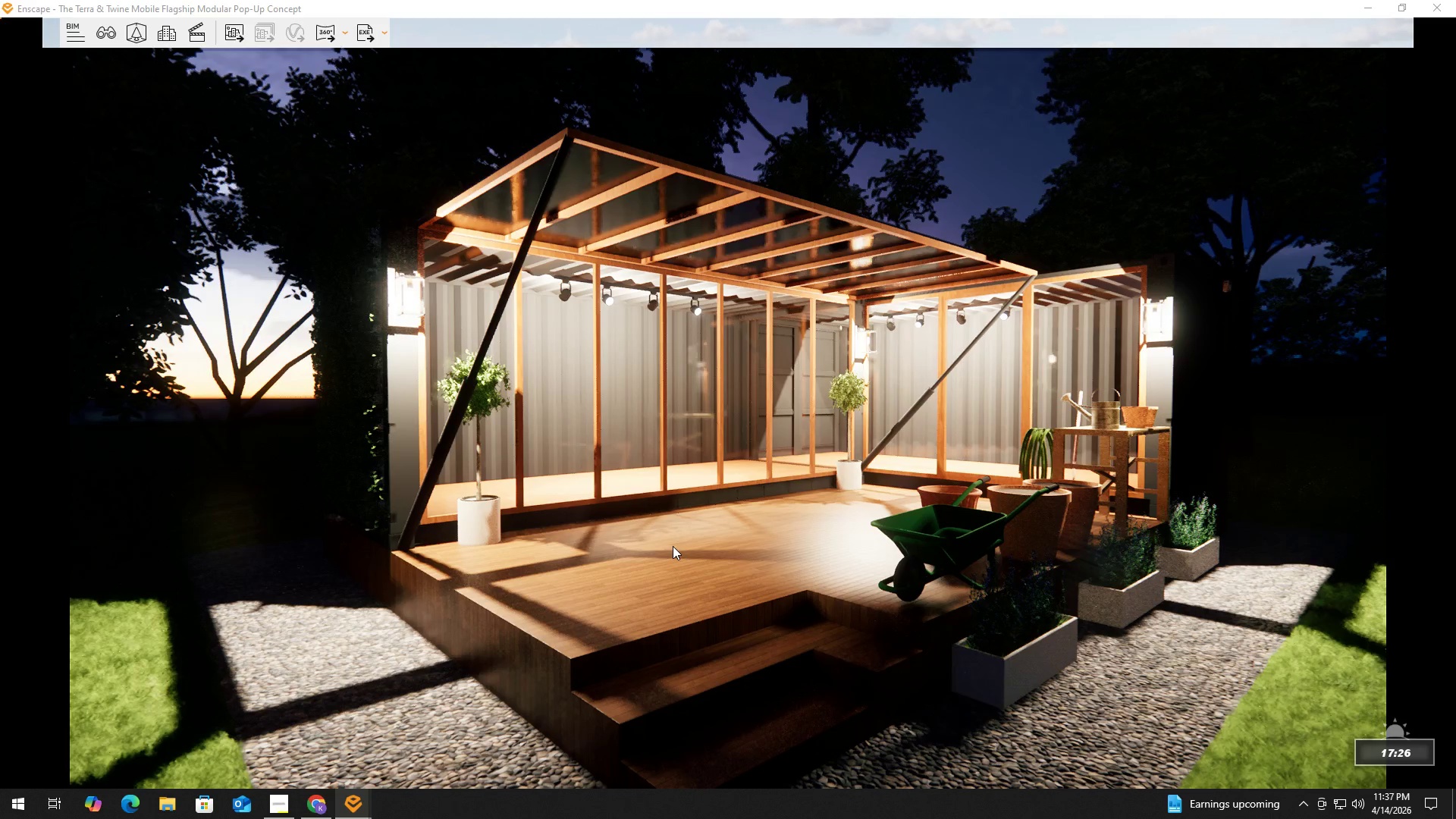 
hold_key(key=ShiftLeft, duration=1.25)
 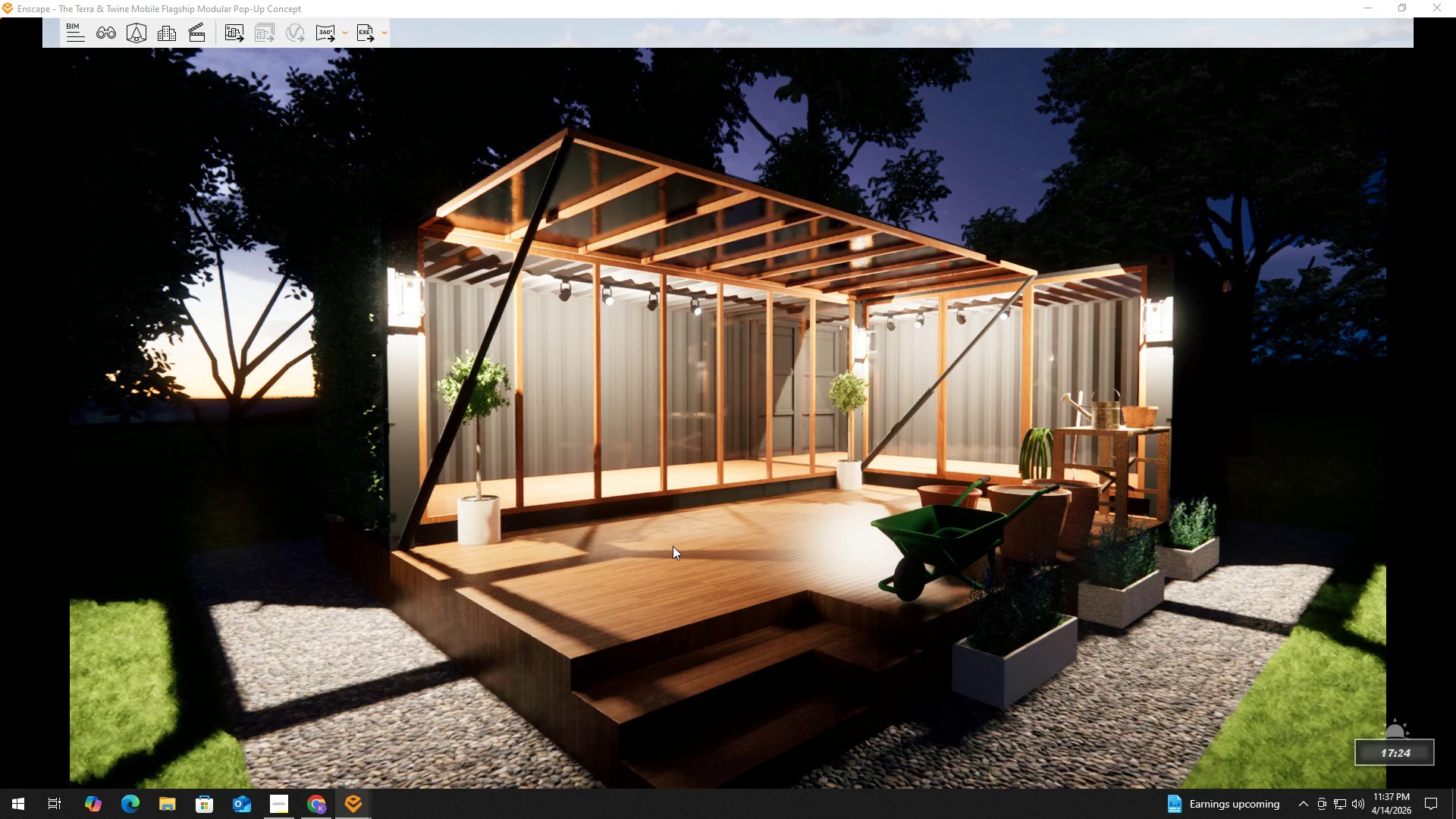 
key(Alt+Tab)
 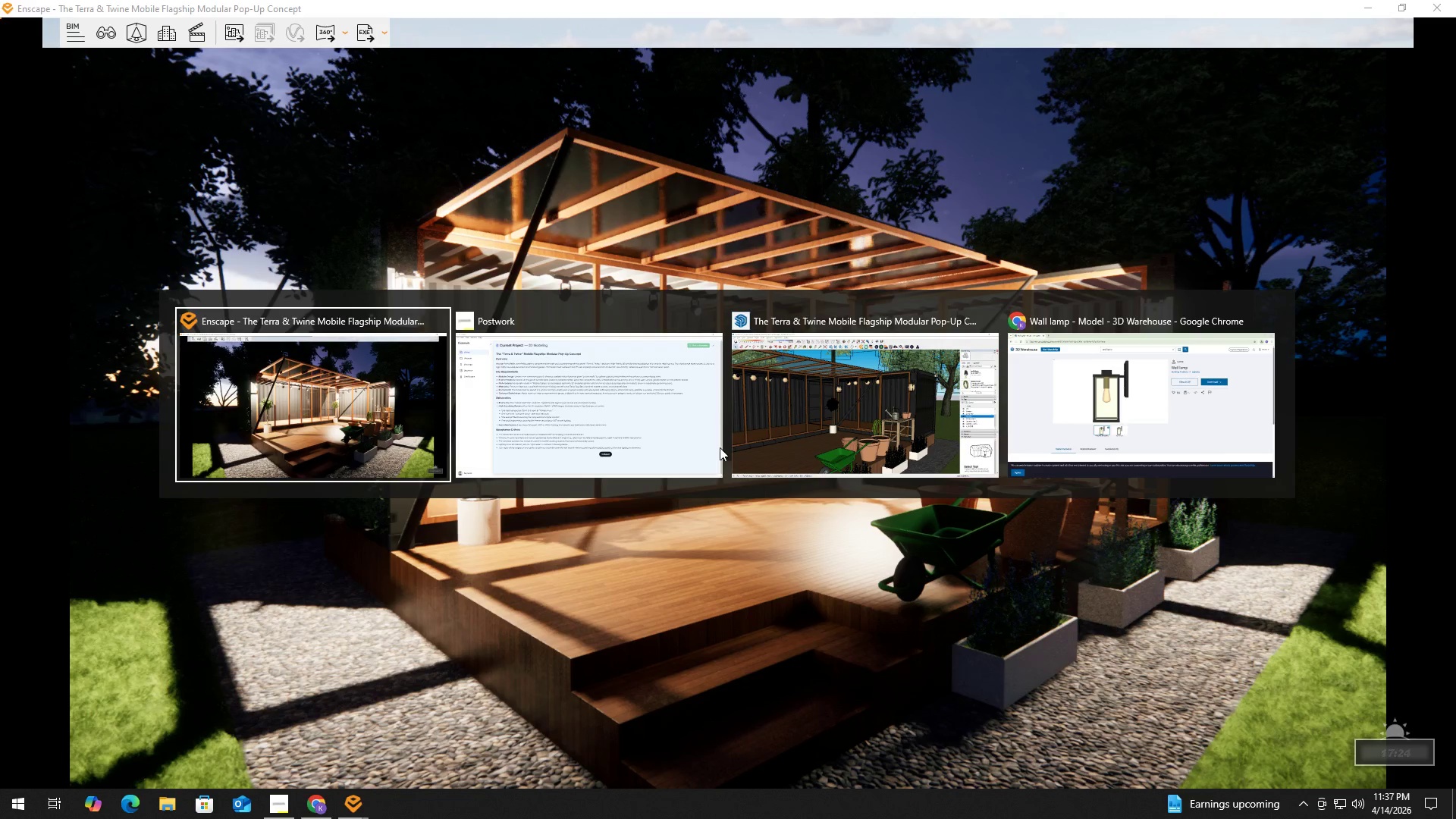 
left_click([614, 417])